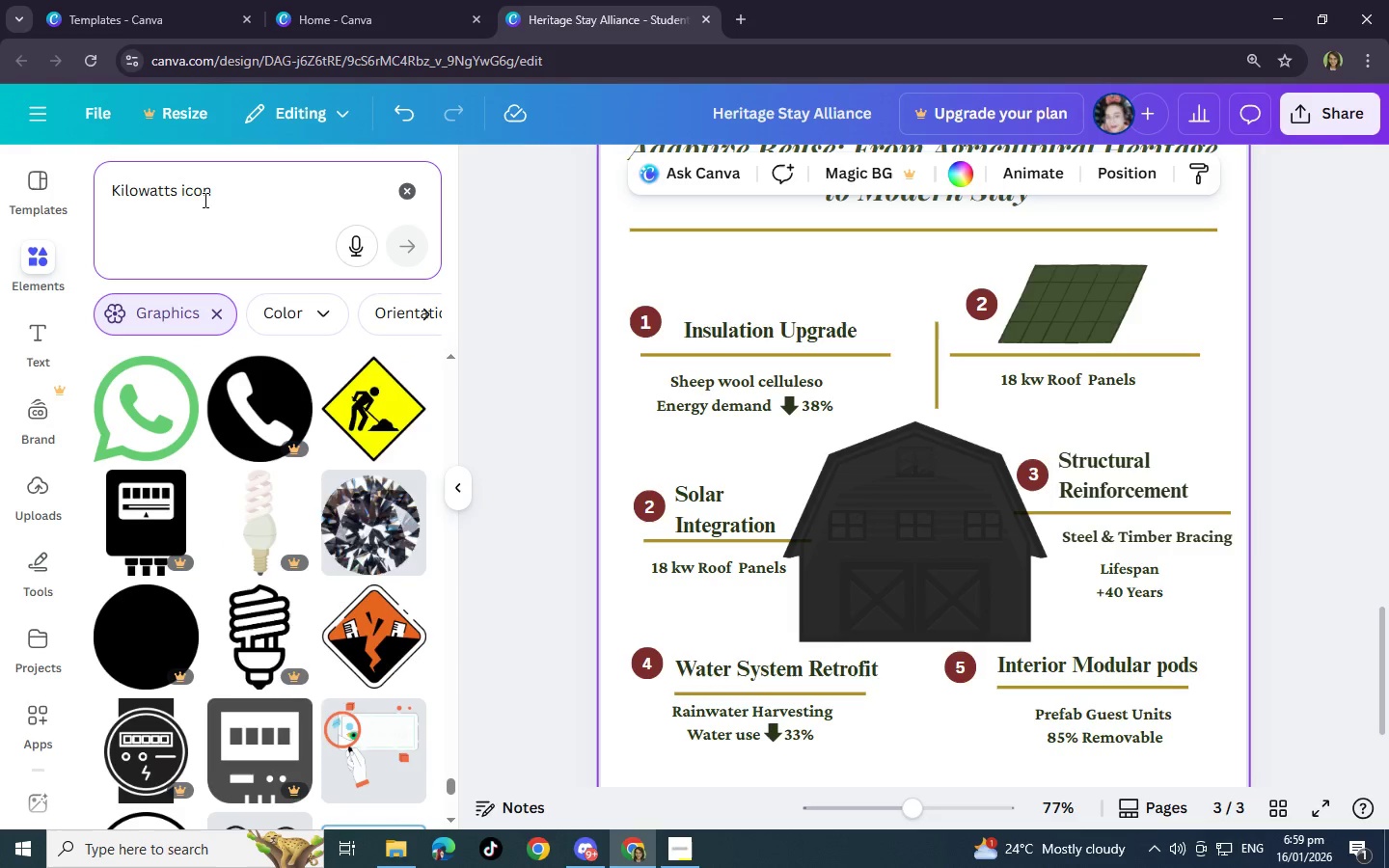 
left_click([226, 193])
 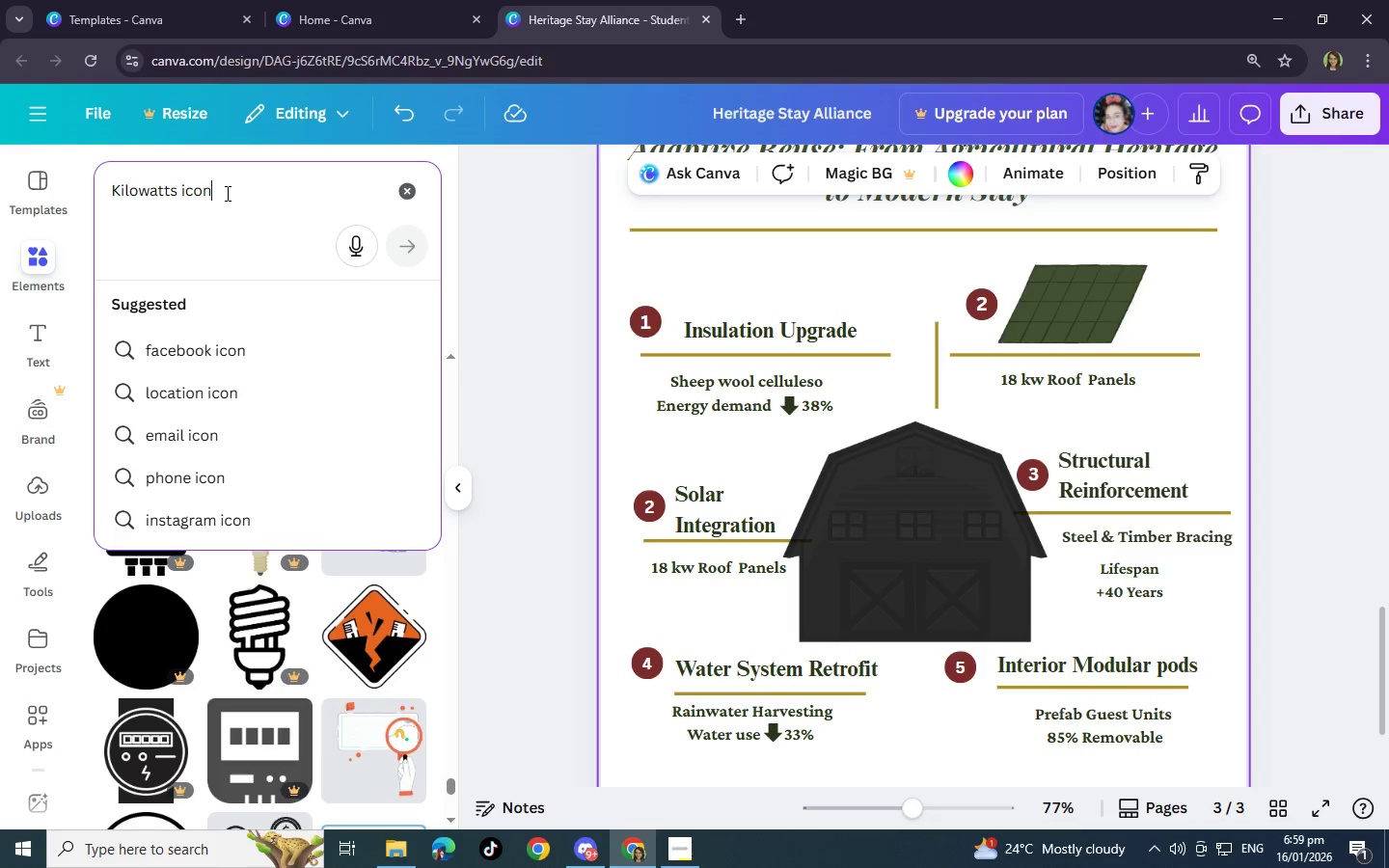 
key(Backspace)
key(Backspace)
key(Backspace)
key(Backspace)
key(Backspace)
key(Backspace)
key(Backspace)
key(Backspace)
key(Backspace)
key(Backspace)
key(Backspace)
key(Backspace)
key(Backspace)
key(Backspace)
type(Elcet)
key(Backspace)
key(Backspace)
key(Backspace)
type(ecteri)
key(Backspace)
key(Backspace)
key(Backspace)
type(ric meter)
 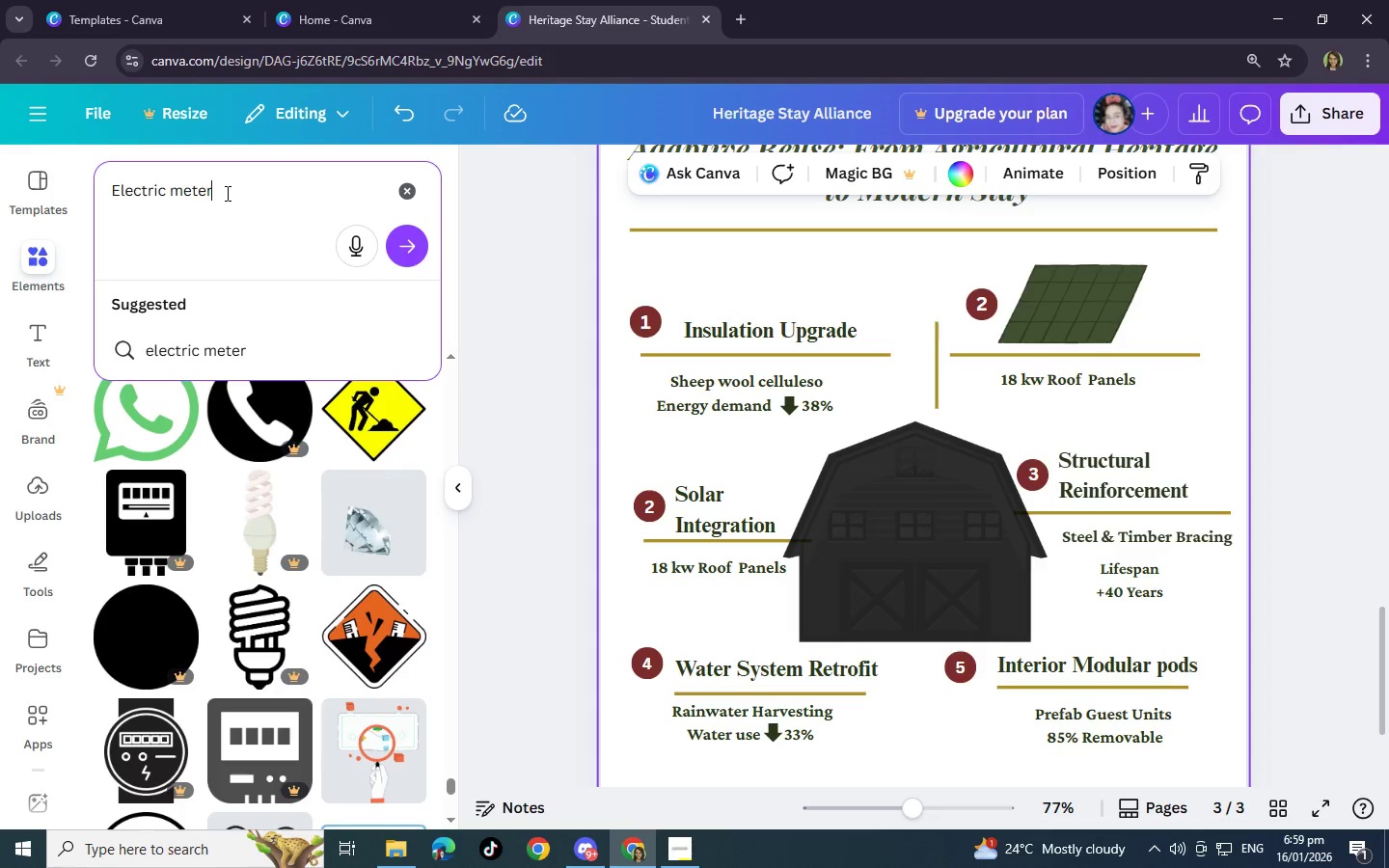 
key(Enter)
 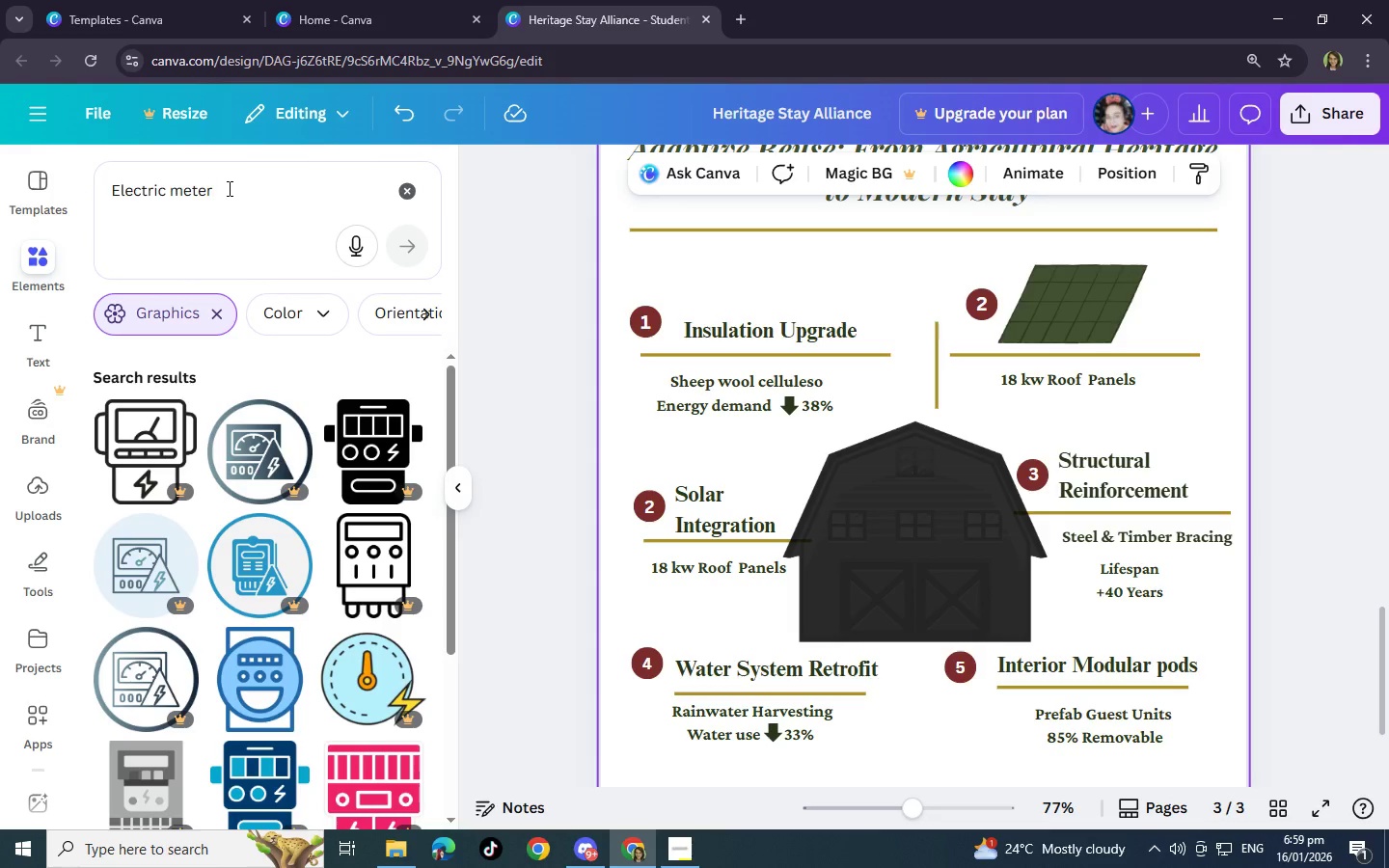 
scroll: coordinate [380, 591], scroll_direction: down, amount: 11.0
 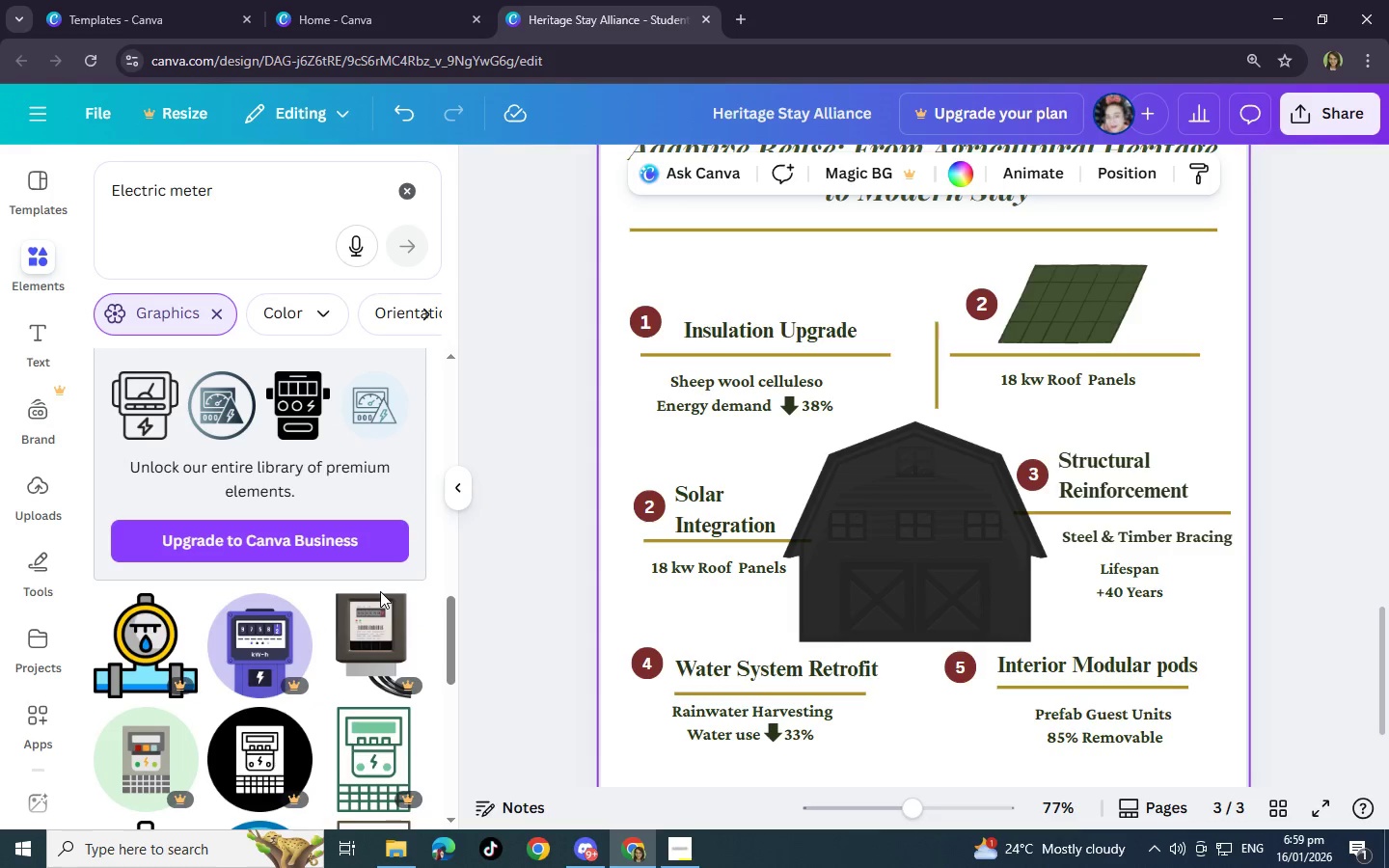 
scroll: coordinate [380, 593], scroll_direction: down, amount: 11.0
 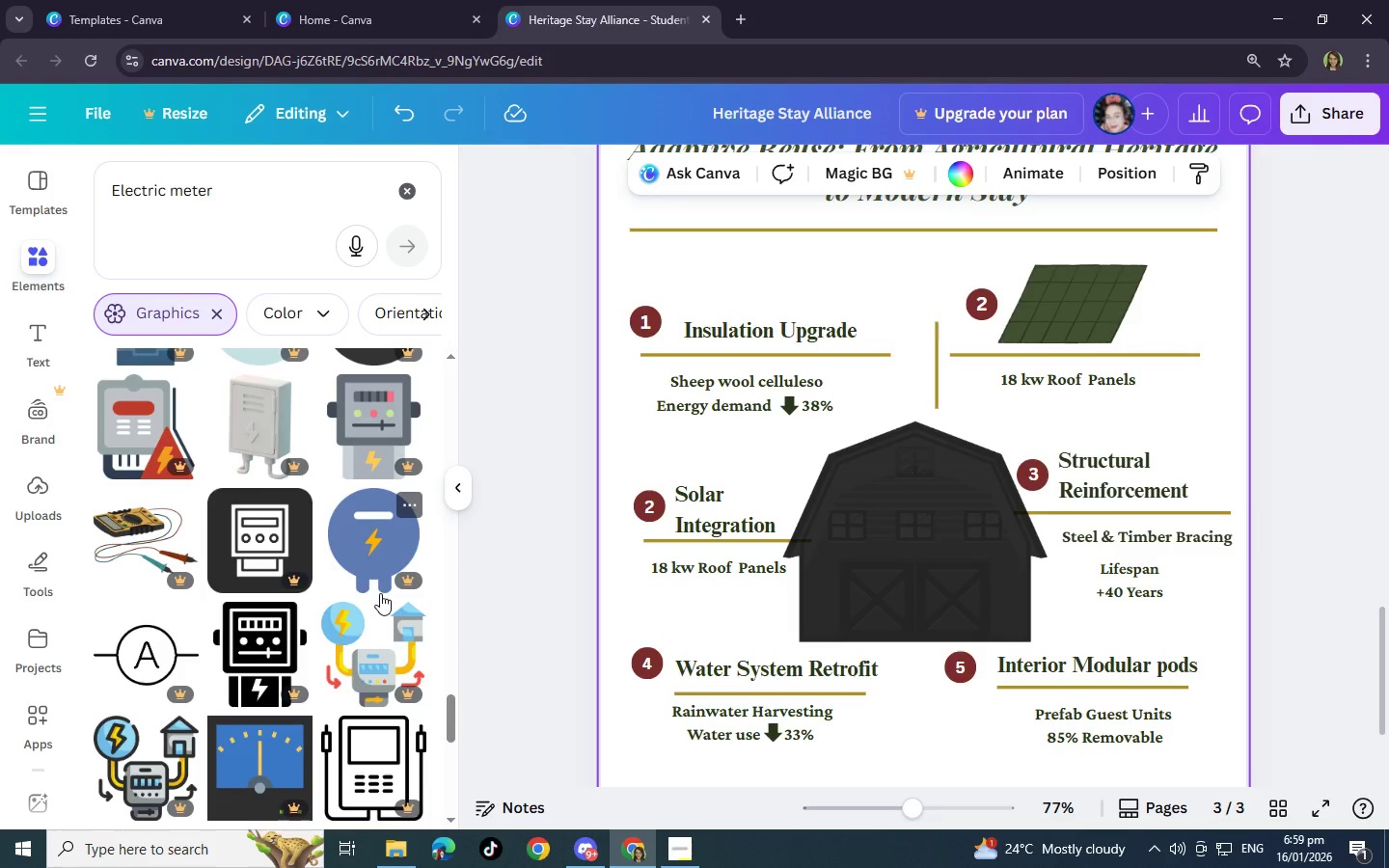 
scroll: coordinate [380, 593], scroll_direction: down, amount: 9.0
 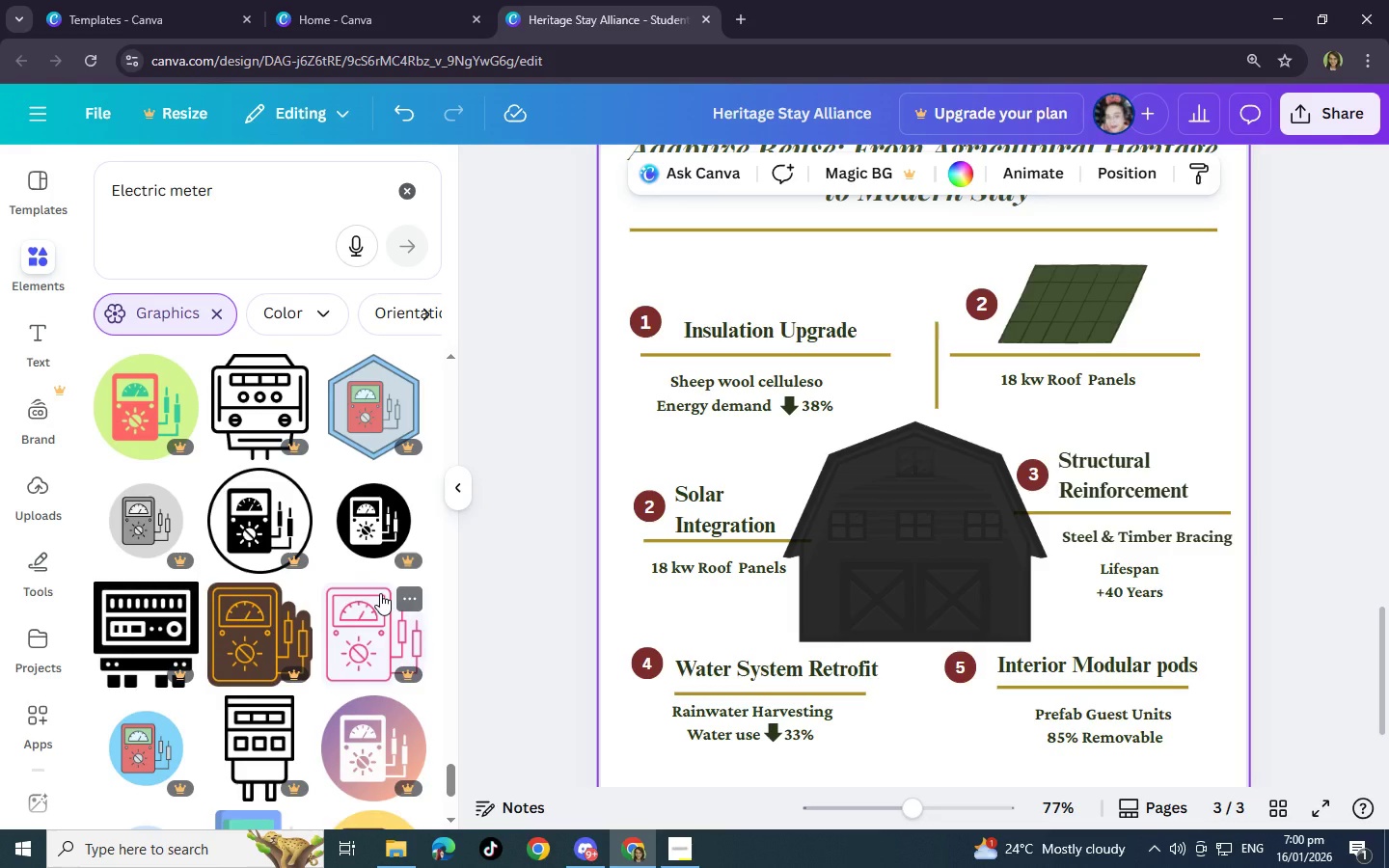 
scroll: coordinate [380, 593], scroll_direction: down, amount: 10.0
 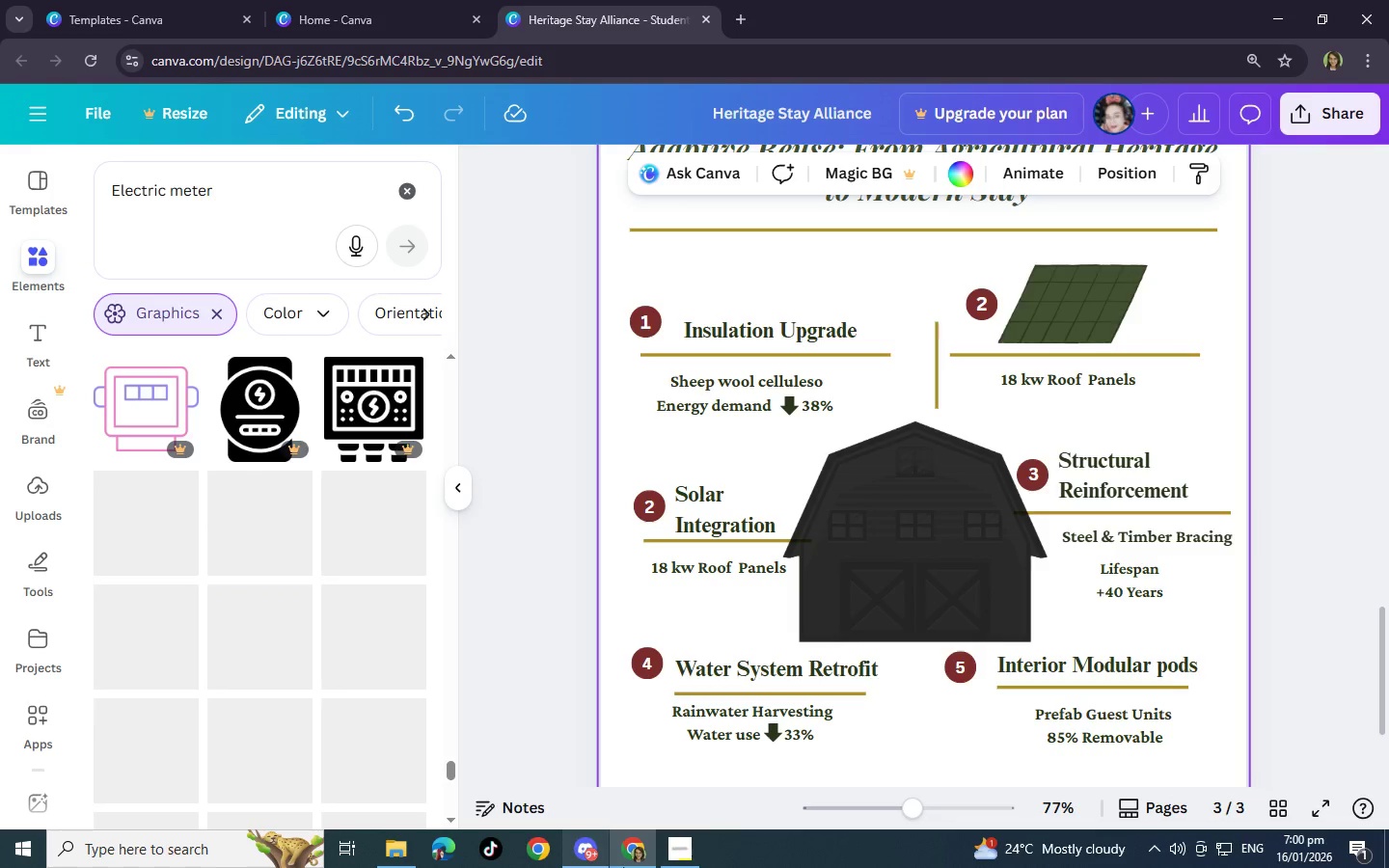 
left_click([584, 845])
 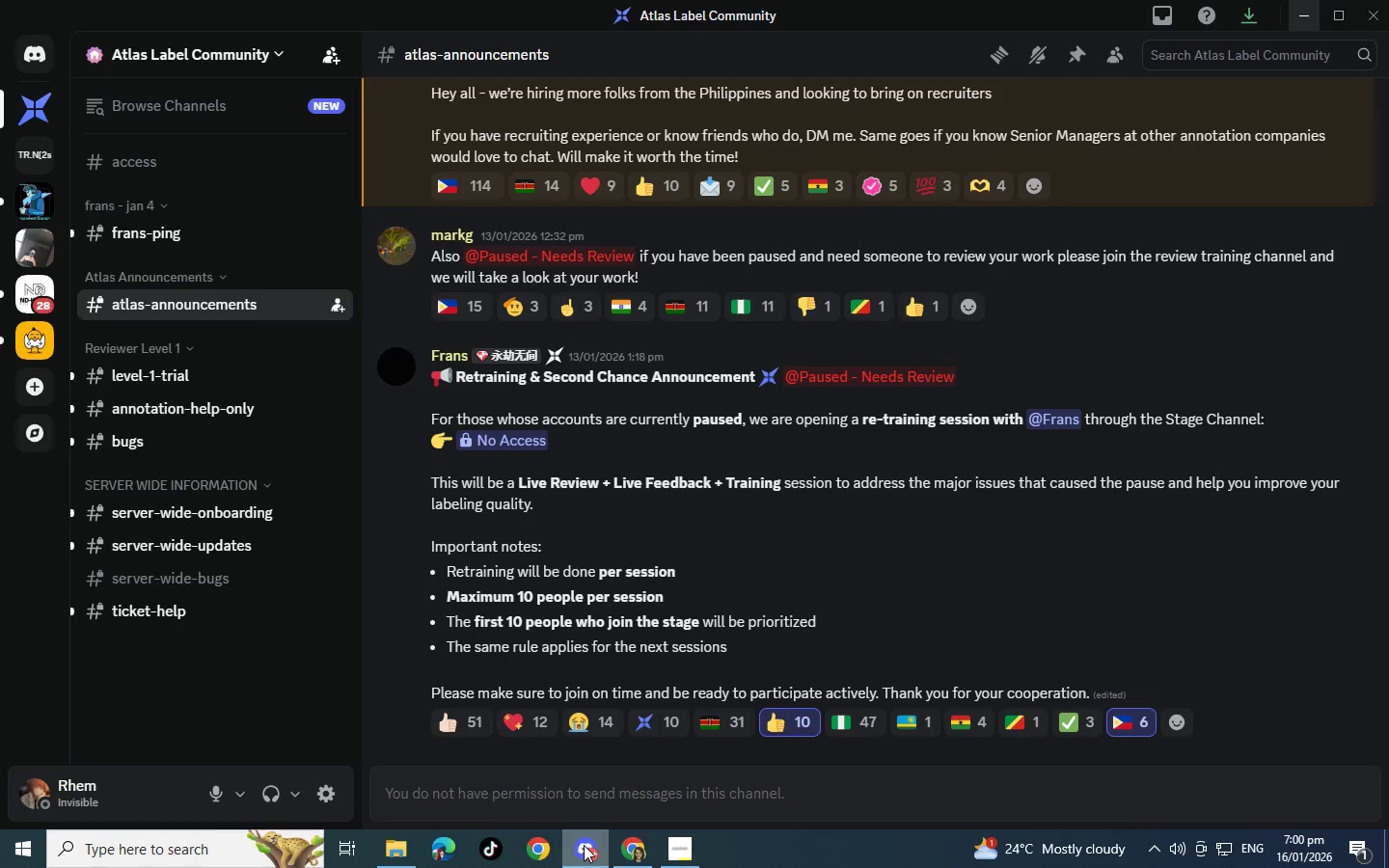 
left_click([584, 845])
 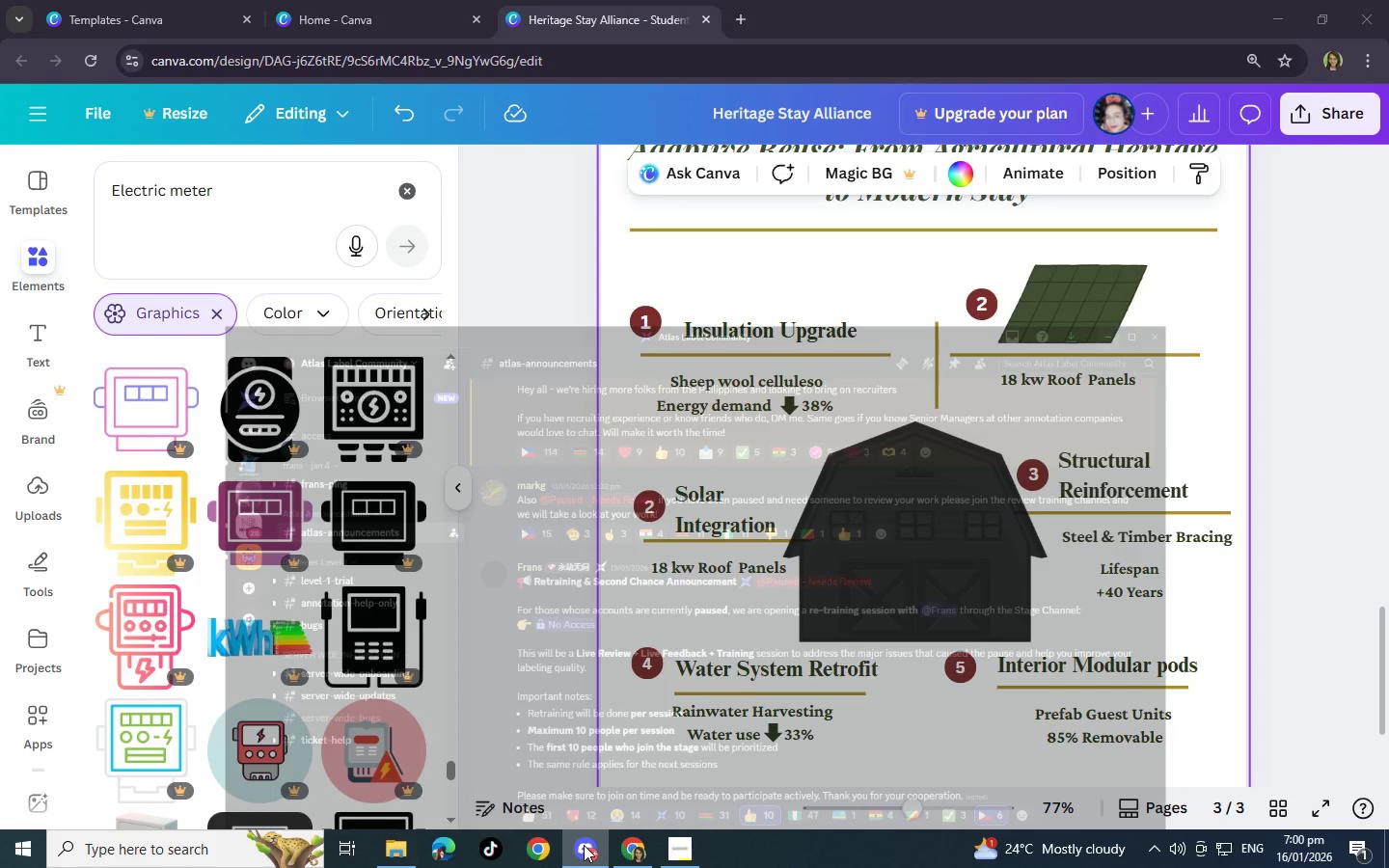 
left_click([527, 853])
 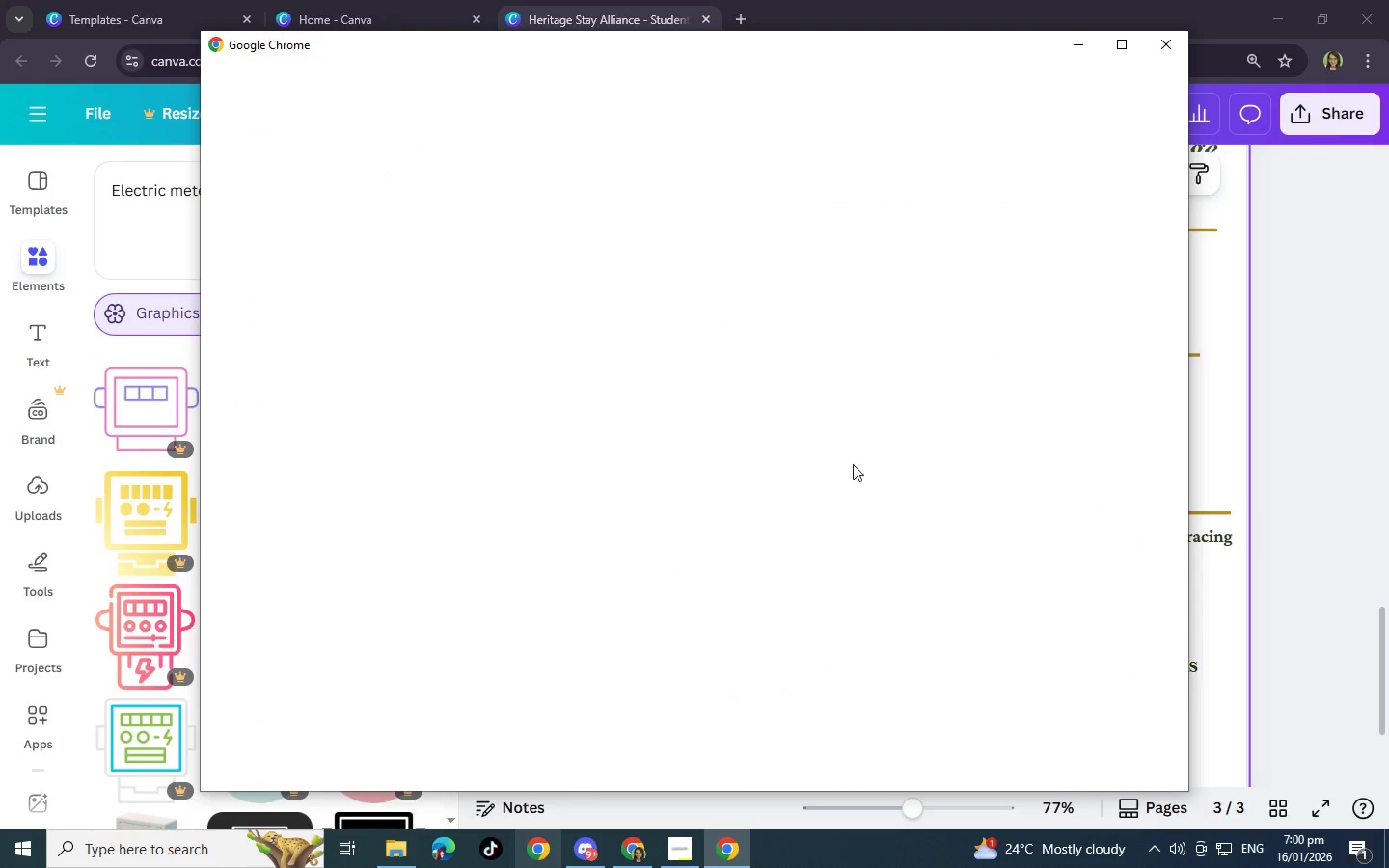 
left_click([1084, 51])
 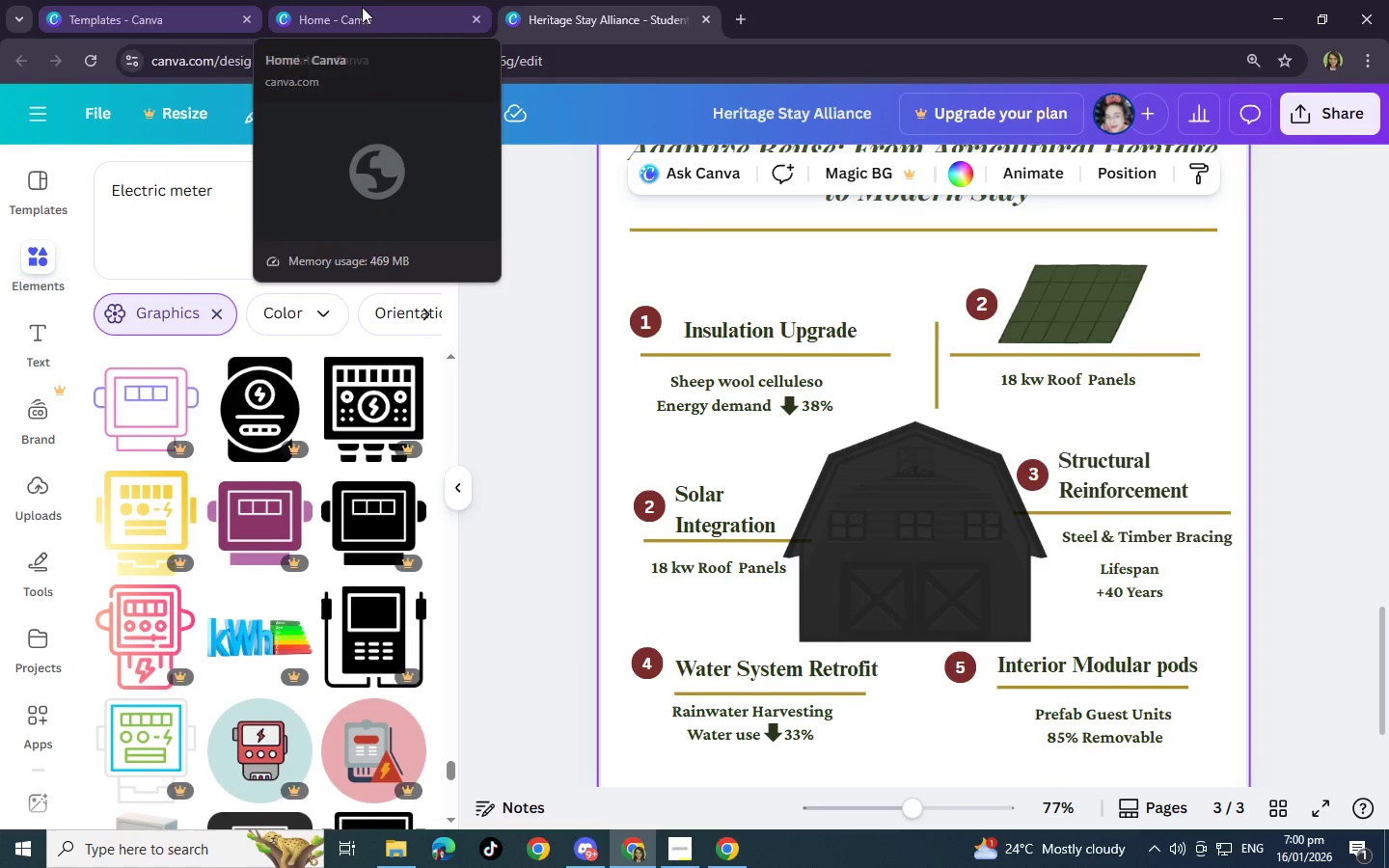 
left_click([675, 847])